 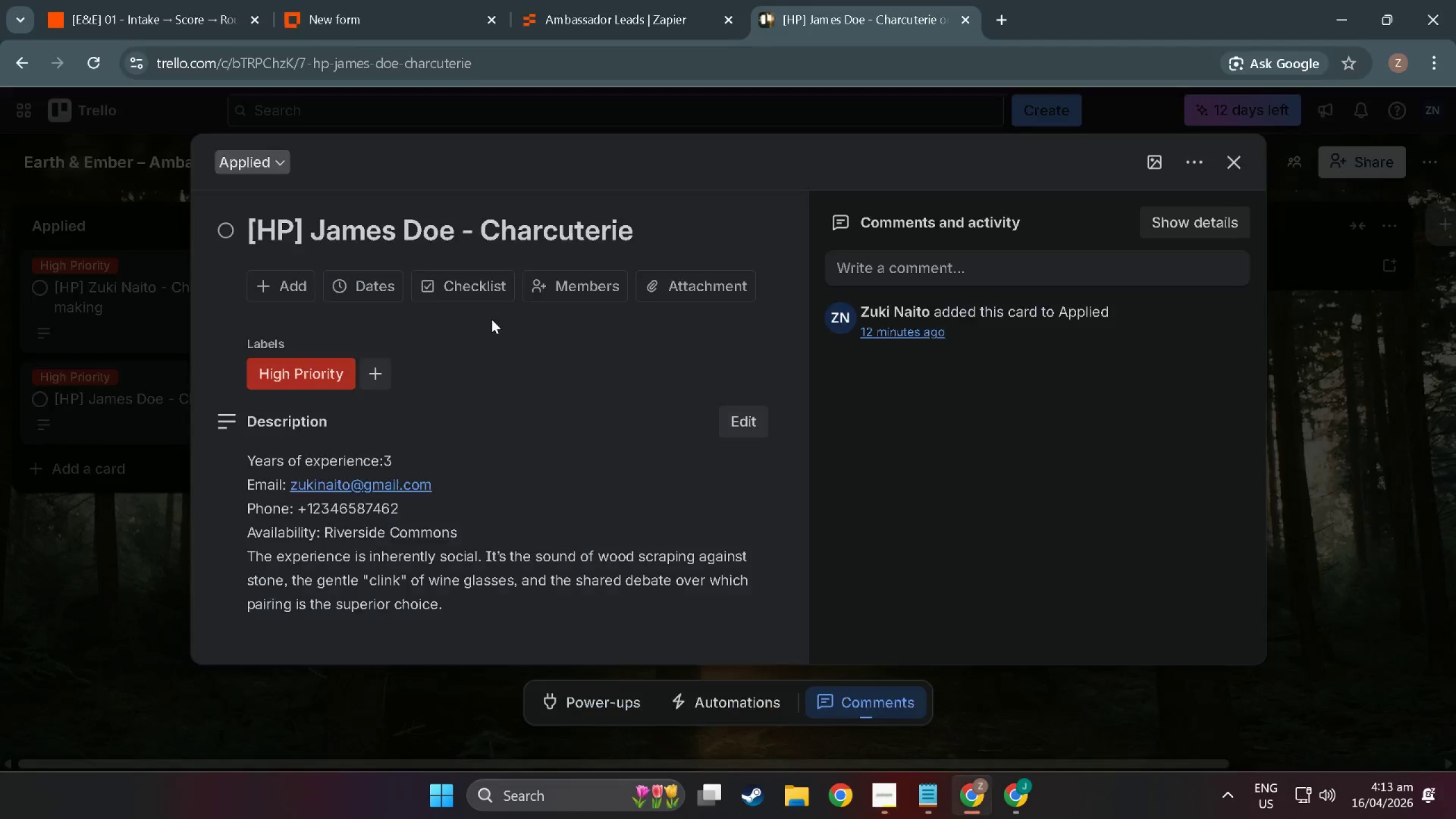 
double_click([172, 2])
 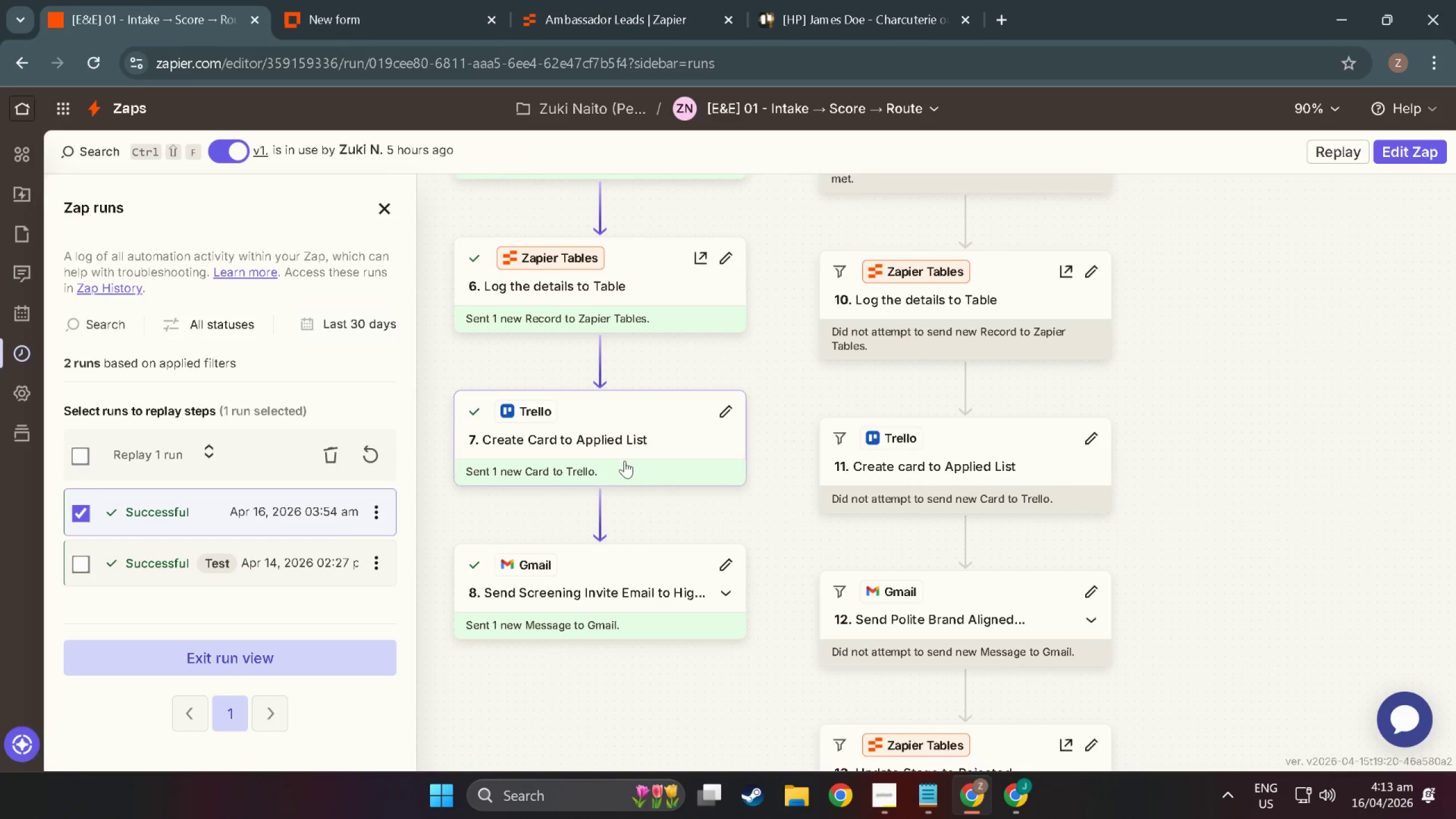 
scroll: coordinate [624, 461], scroll_direction: down, amount: 1.0
 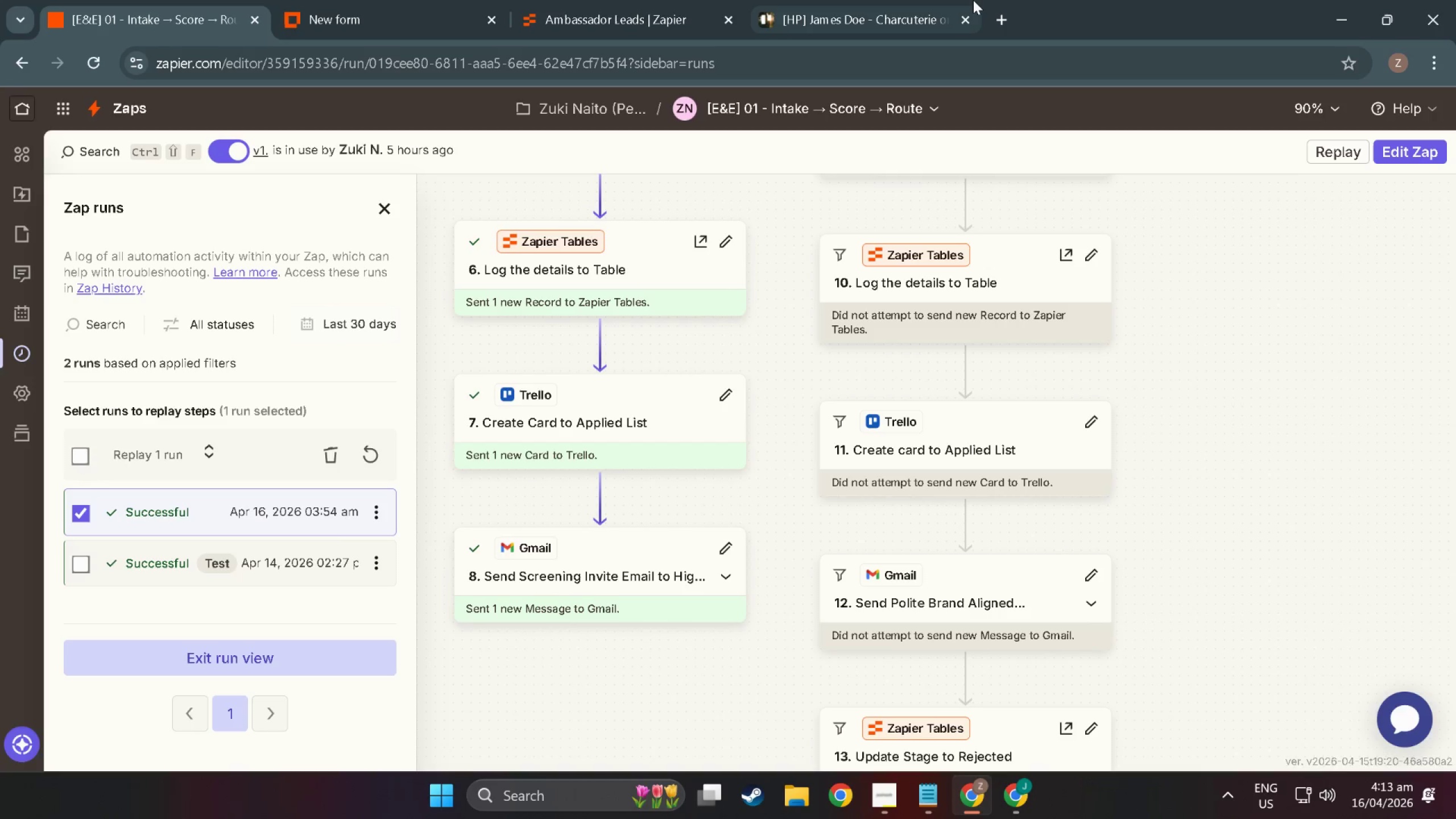 
left_click([1011, 22])
 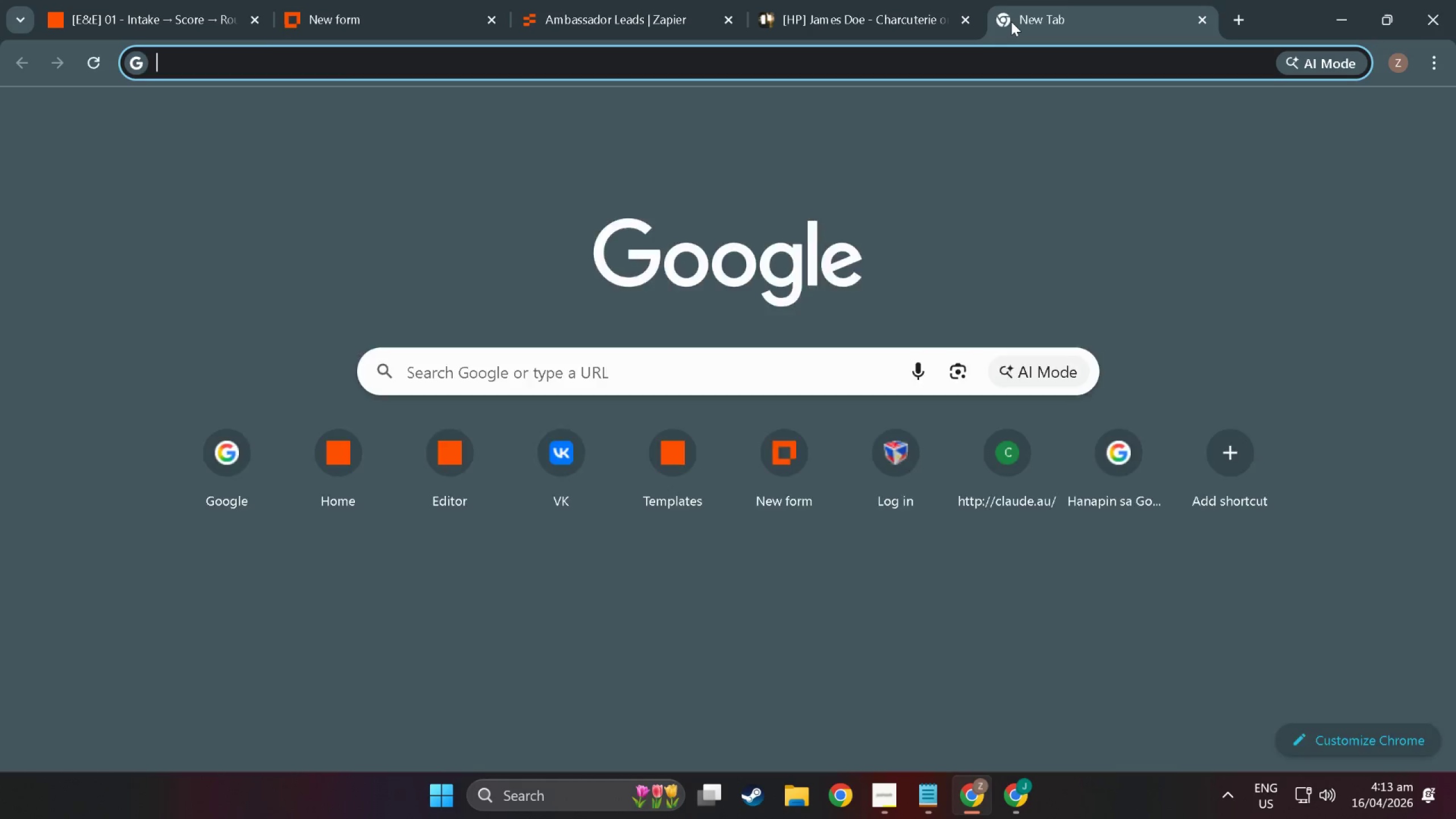 
type(gmai)
 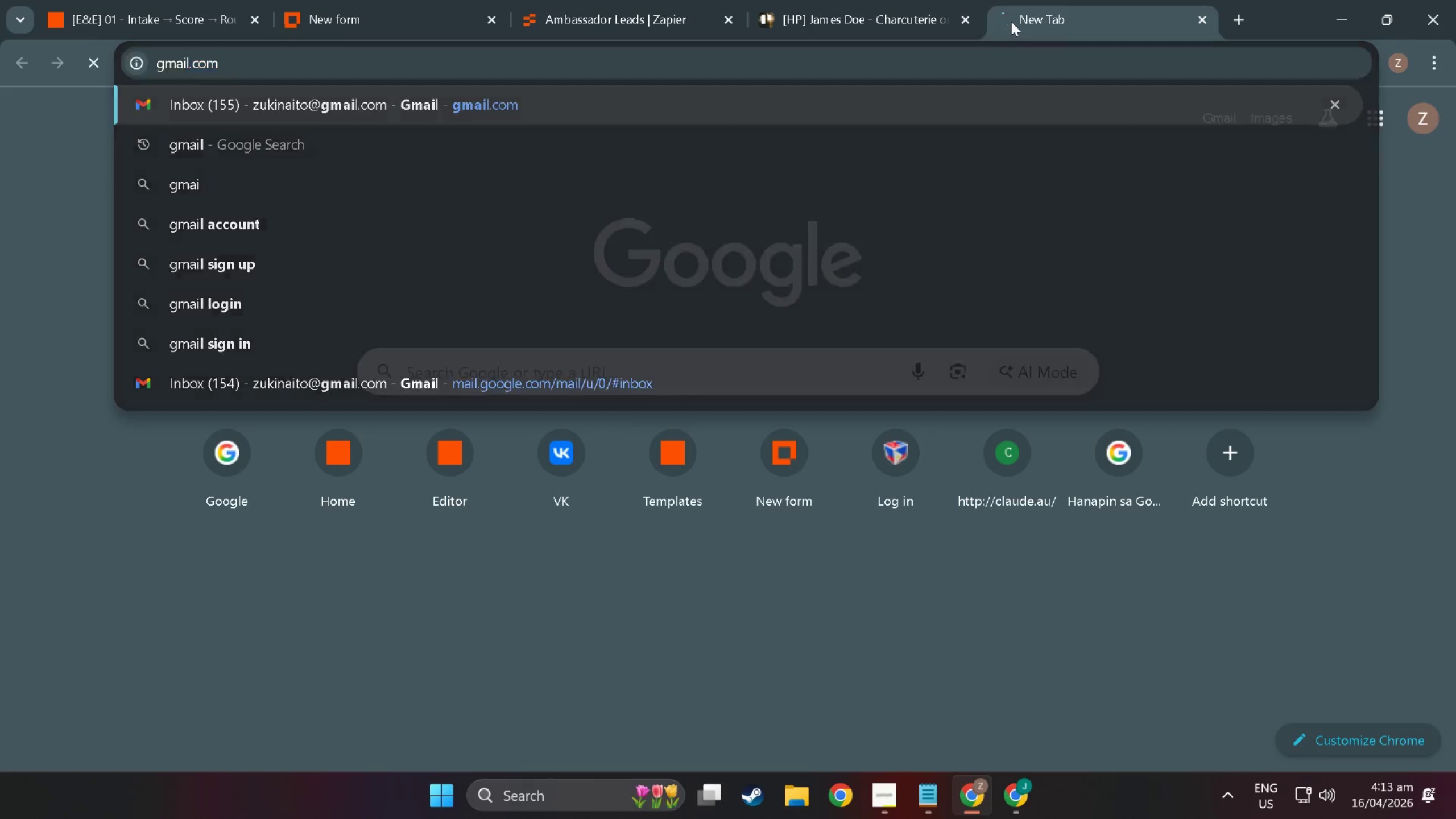 
key(Enter)
 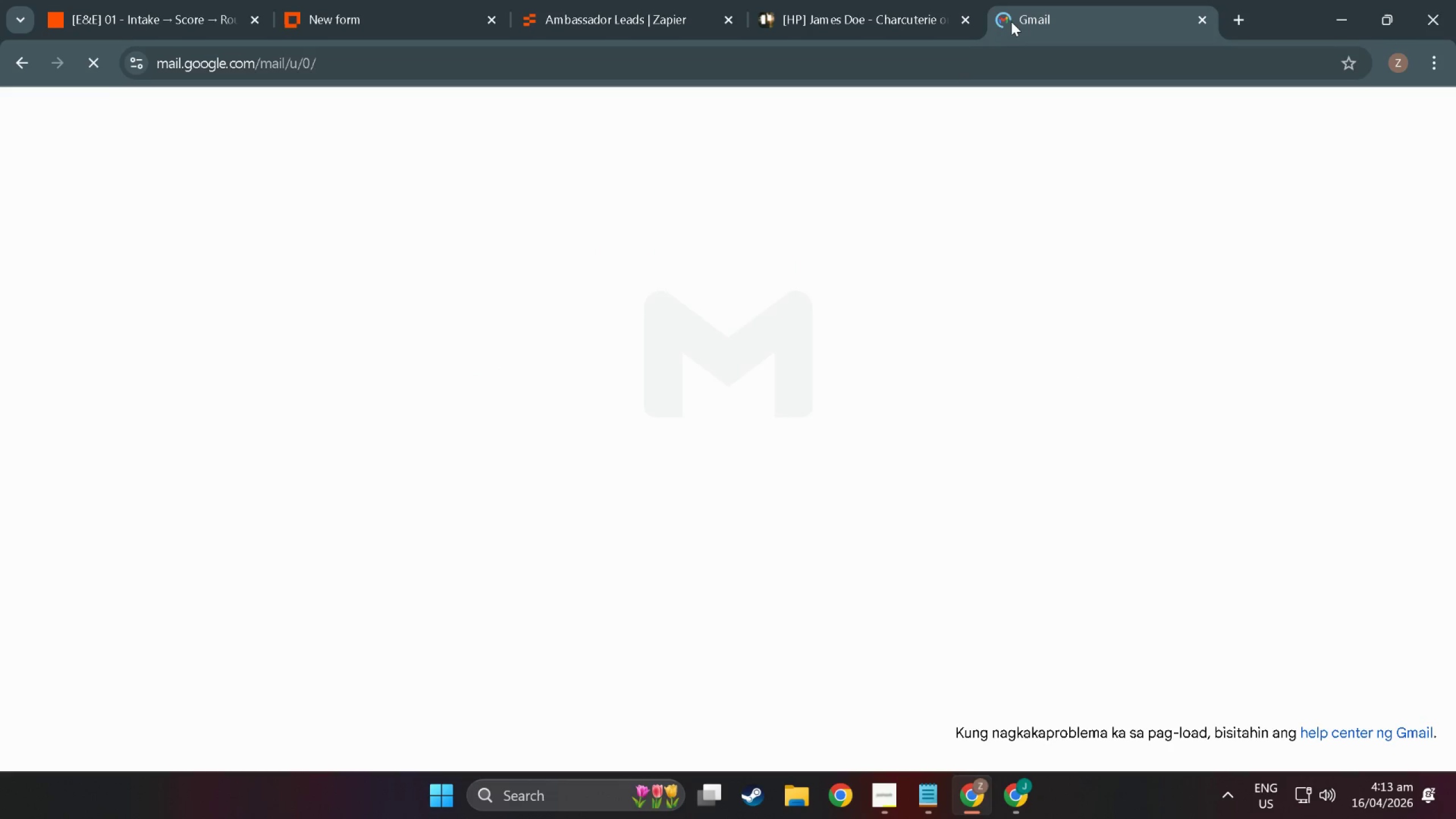 
mouse_move([867, 158])
 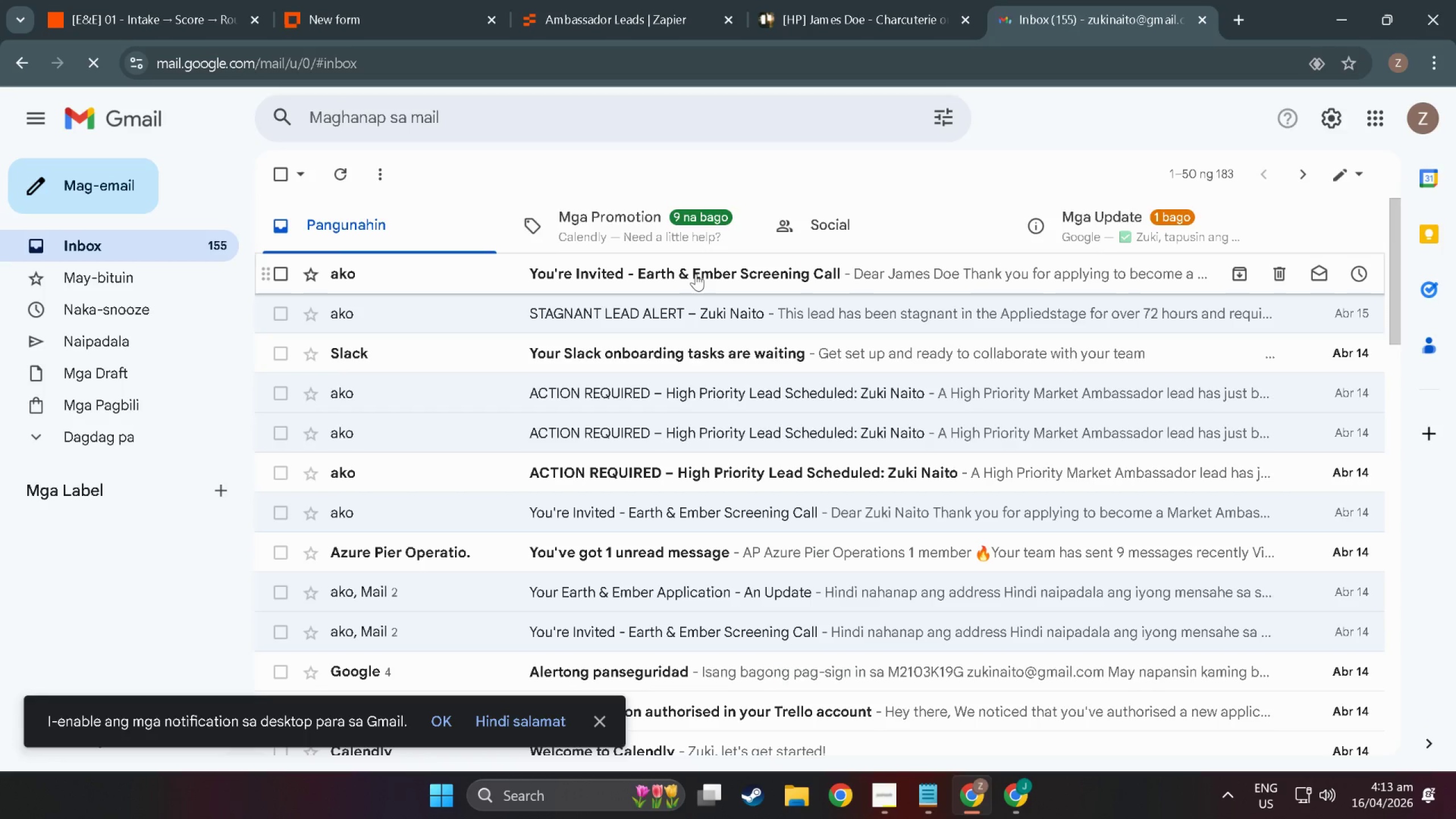 
left_click([696, 274])
 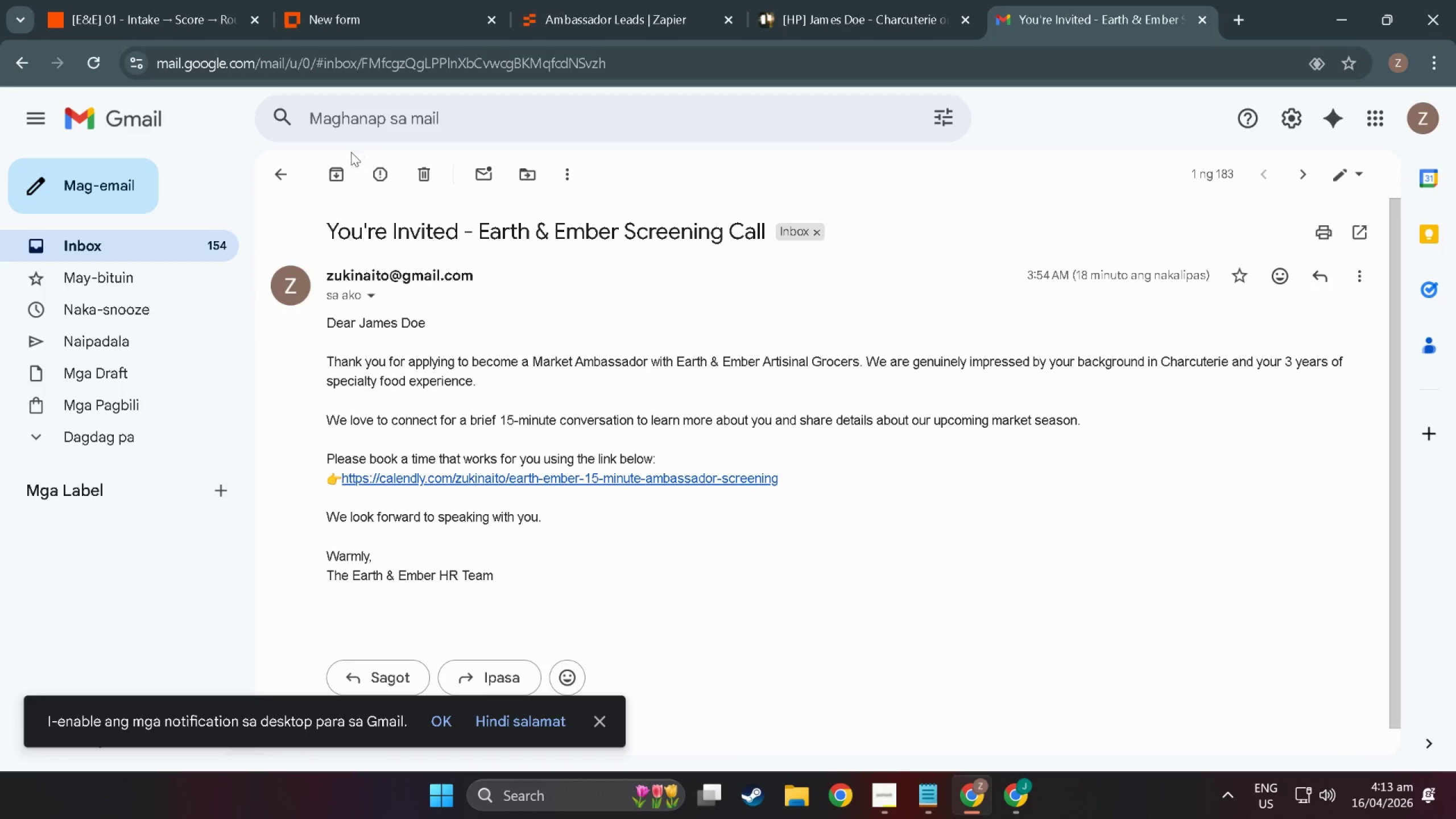 
key(Shift+ShiftLeft)
 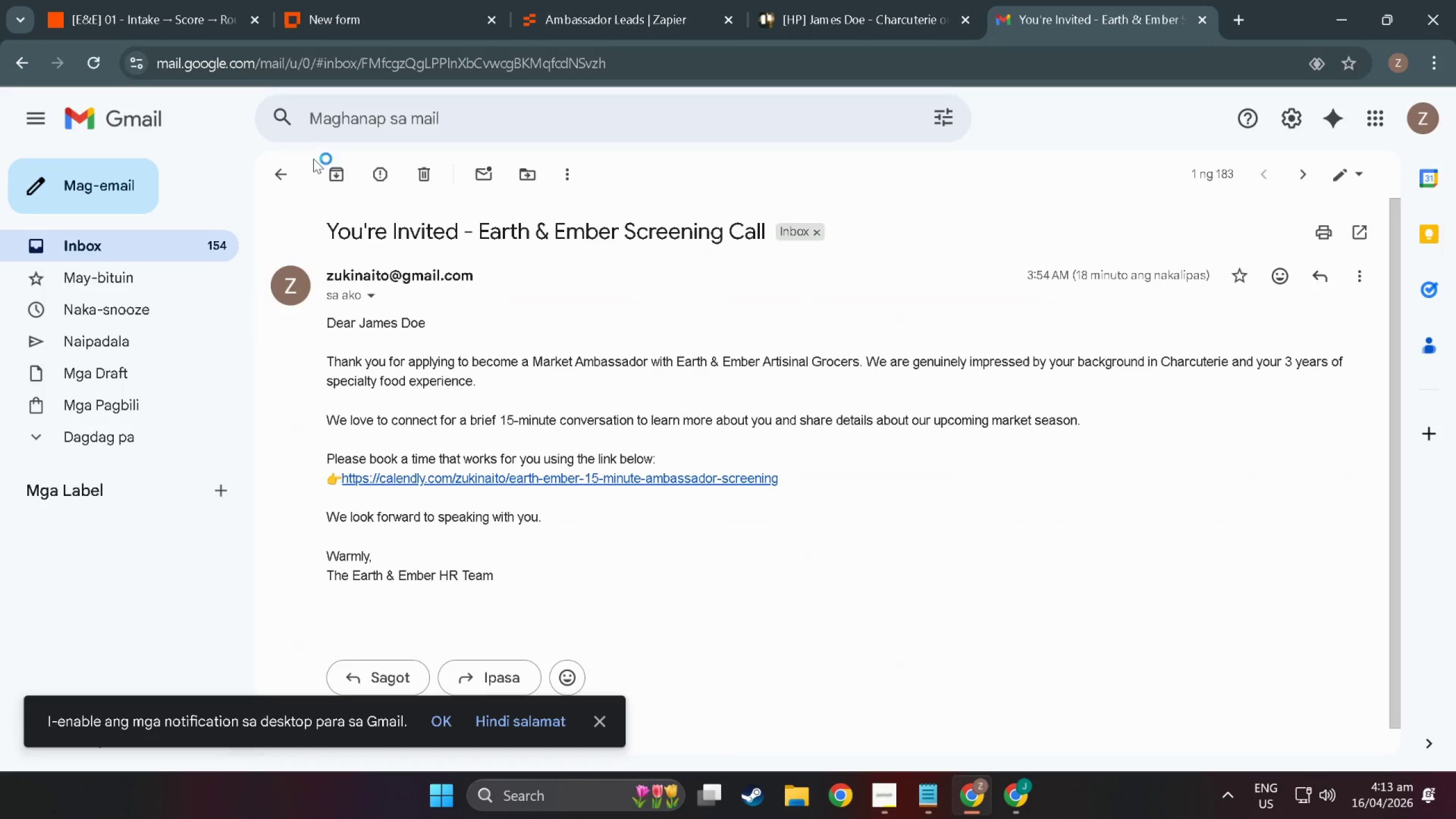 
key(Meta+Shift+MetaLeft)
 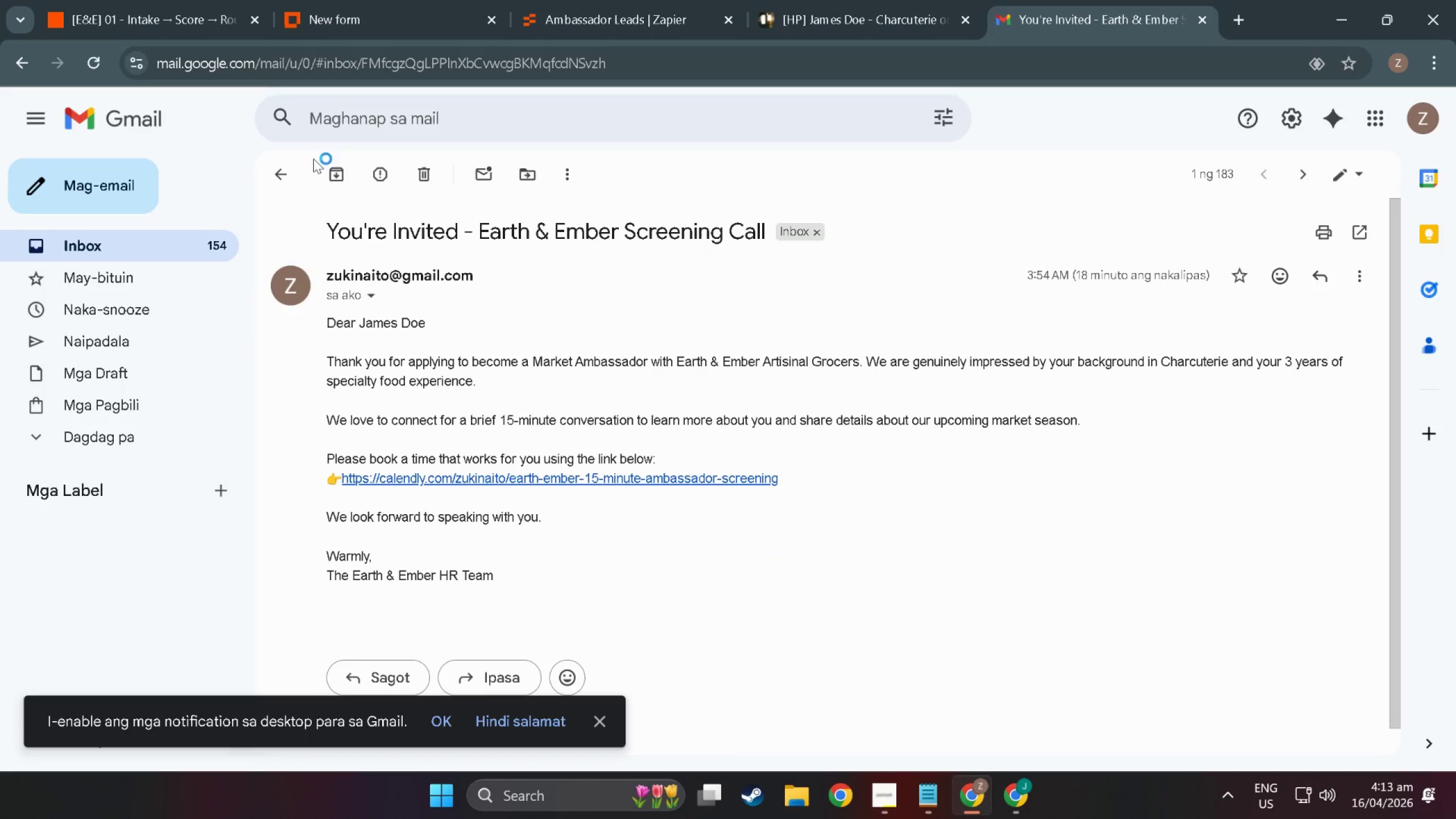 
key(Meta+Shift+S)
 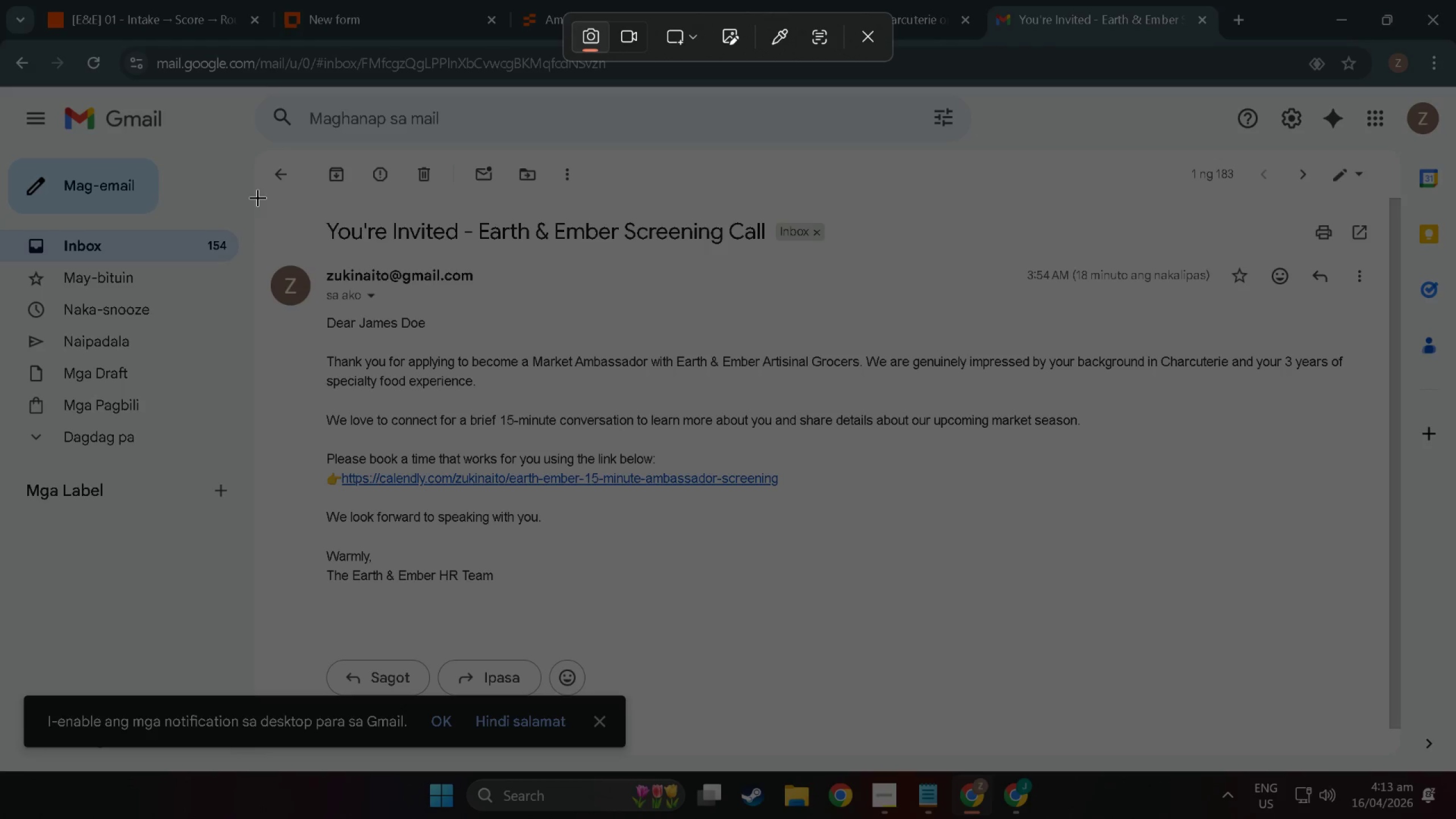 
left_click_drag(start_coordinate=[258, 195], to_coordinate=[1395, 629])
 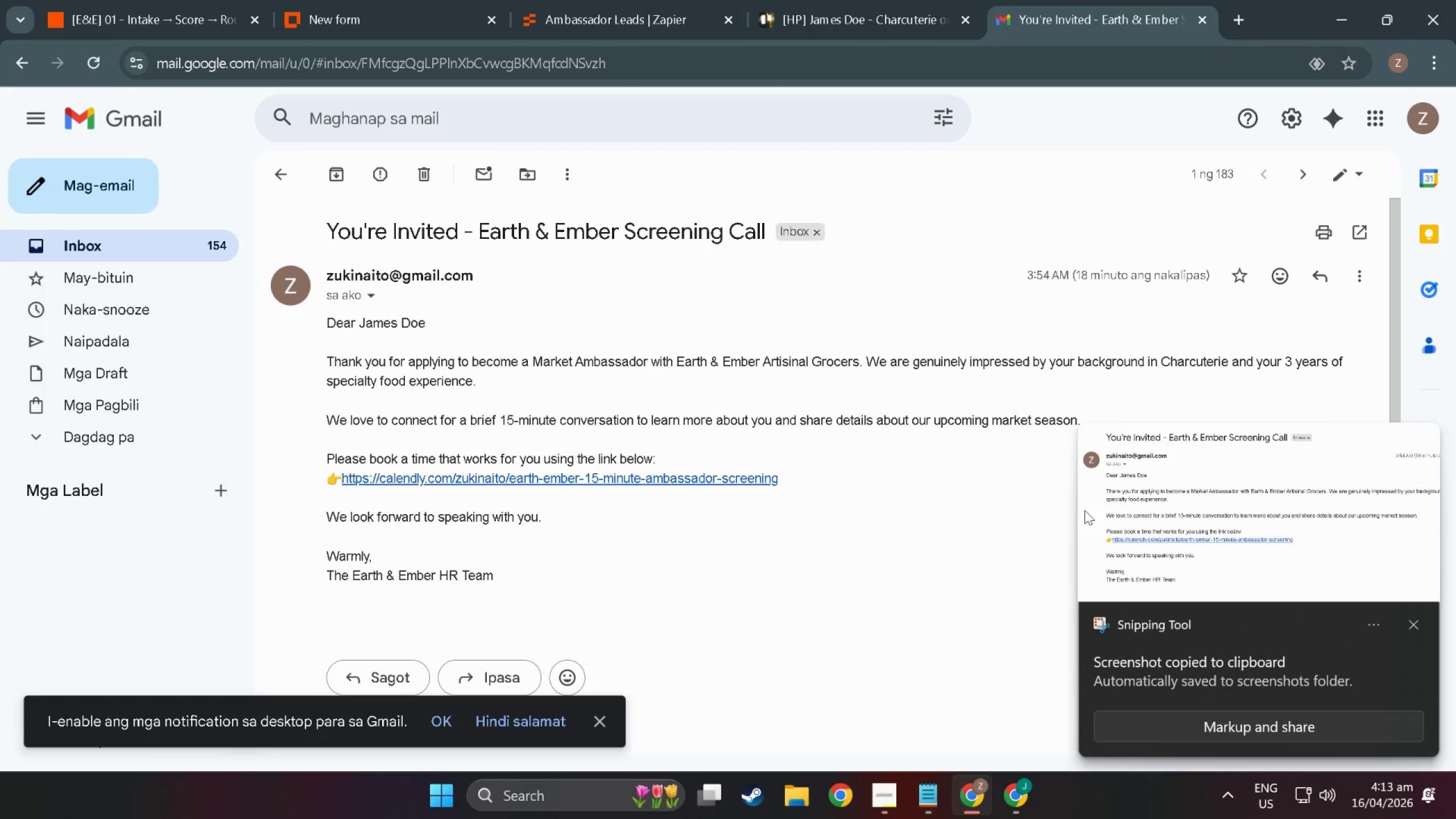 
key(Alt+Tab)
 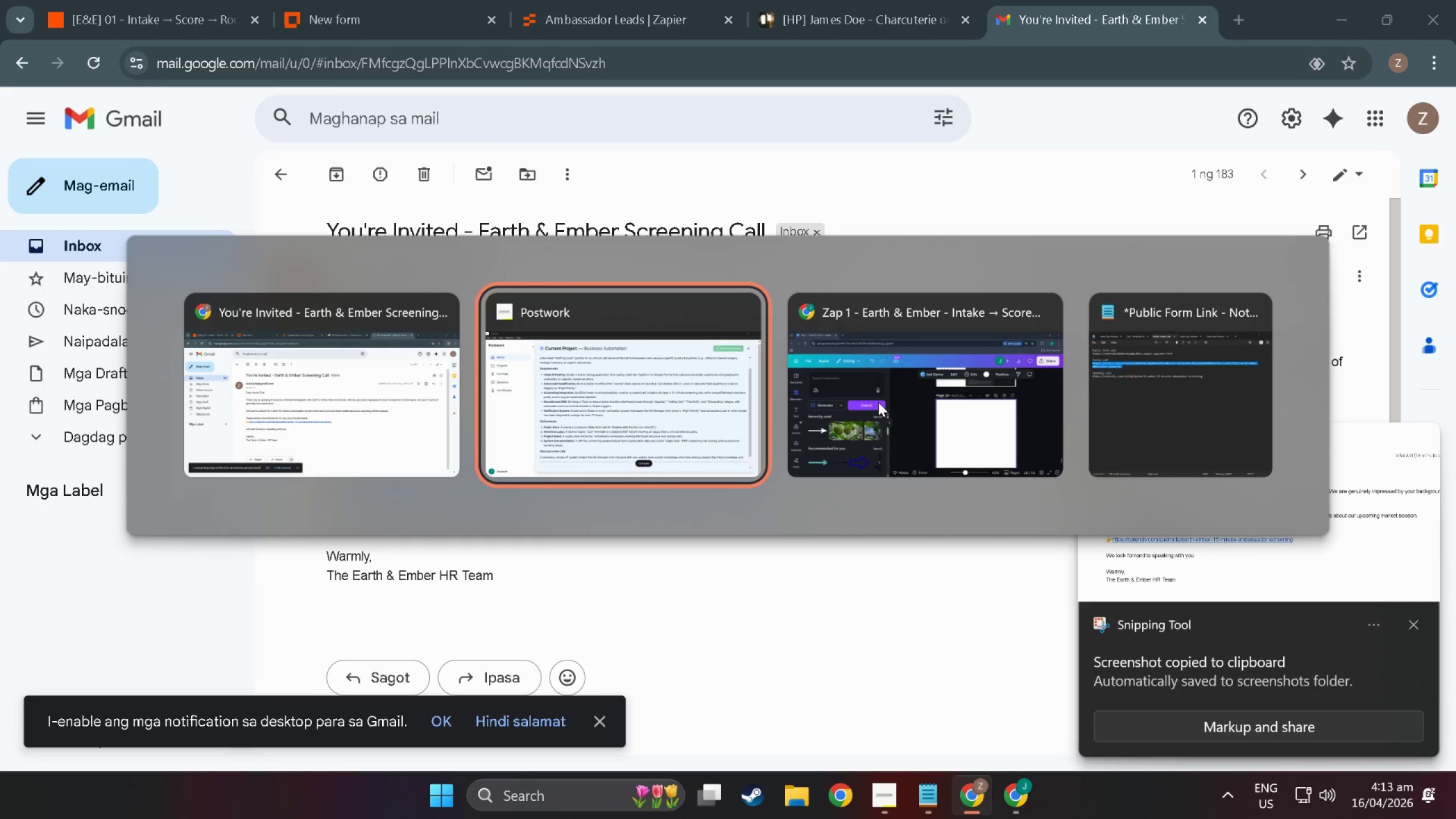 
hold_key(key=AltLeft, duration=1.11)